 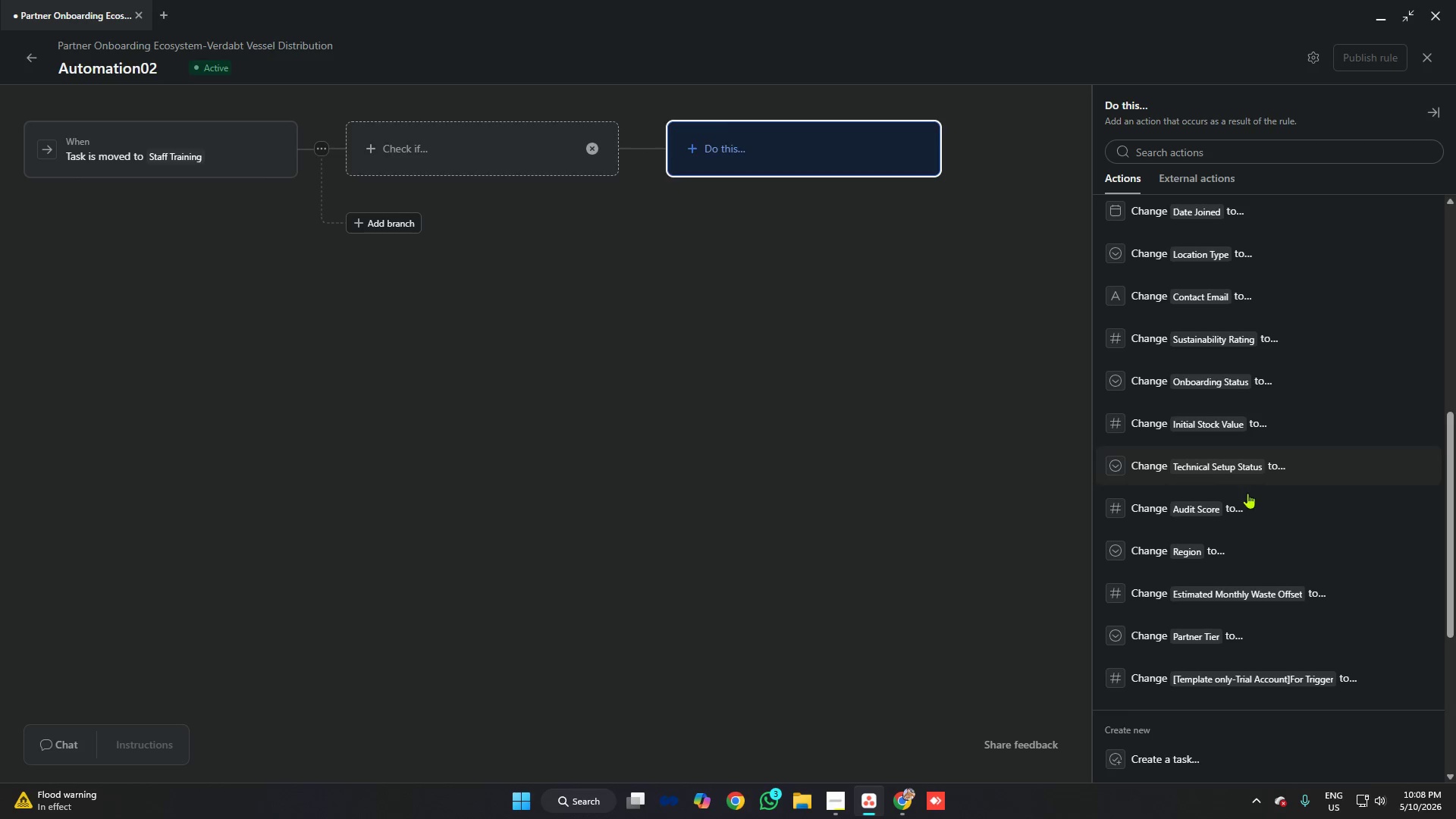 
scroll: coordinate [1203, 448], scroll_direction: down, amount: 3.0
 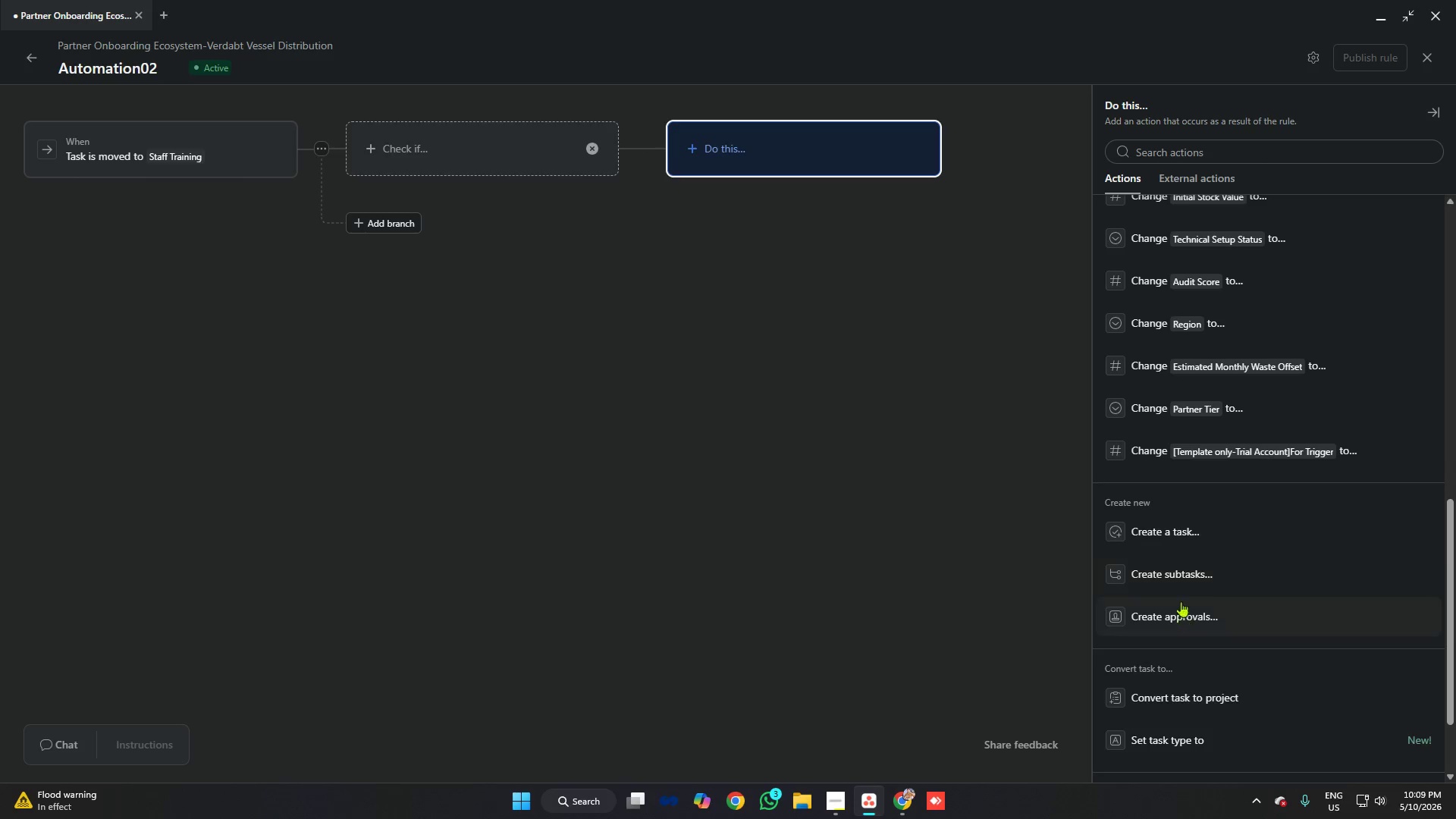 
left_click([1181, 584])
 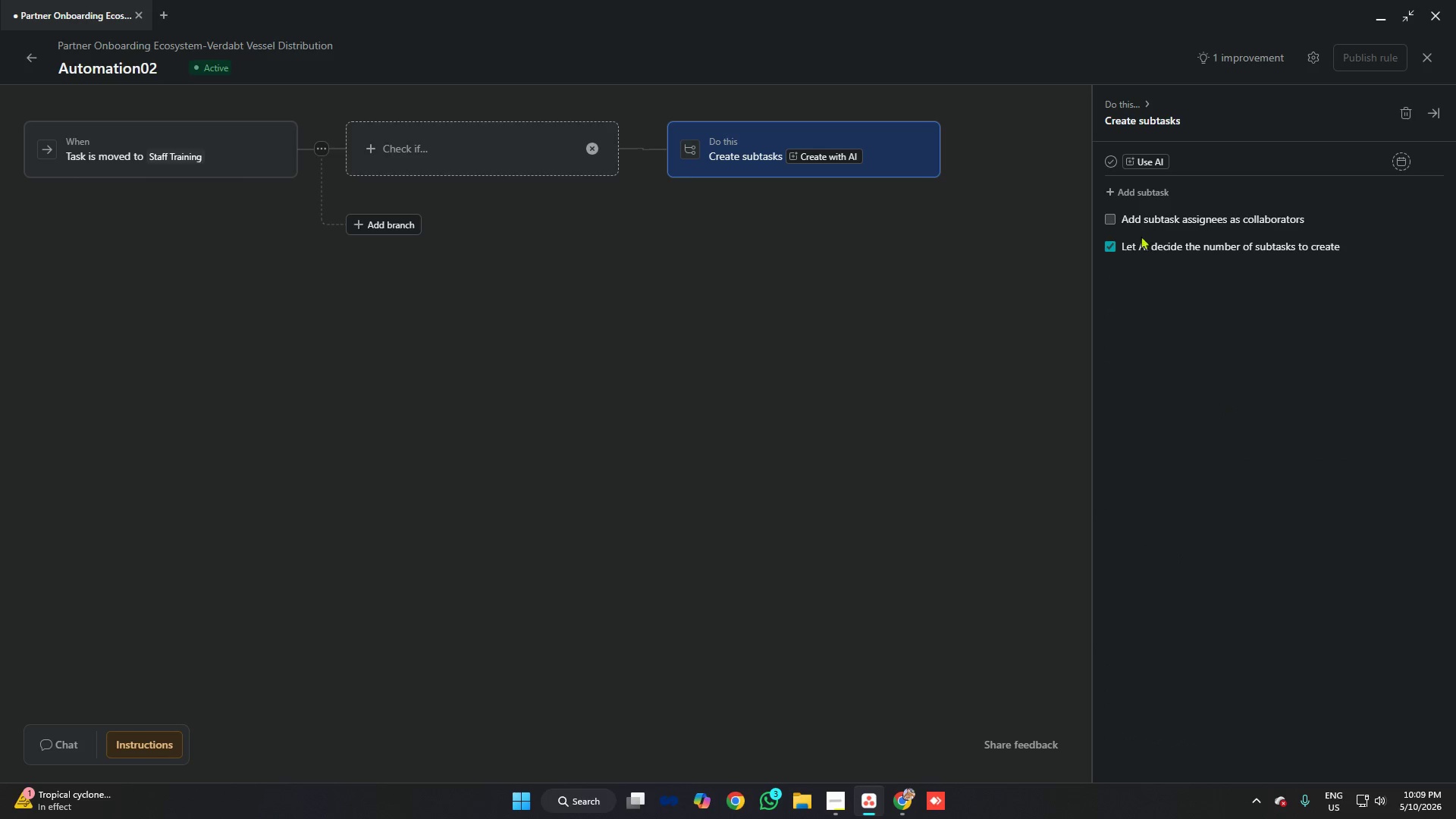 
left_click([1108, 249])
 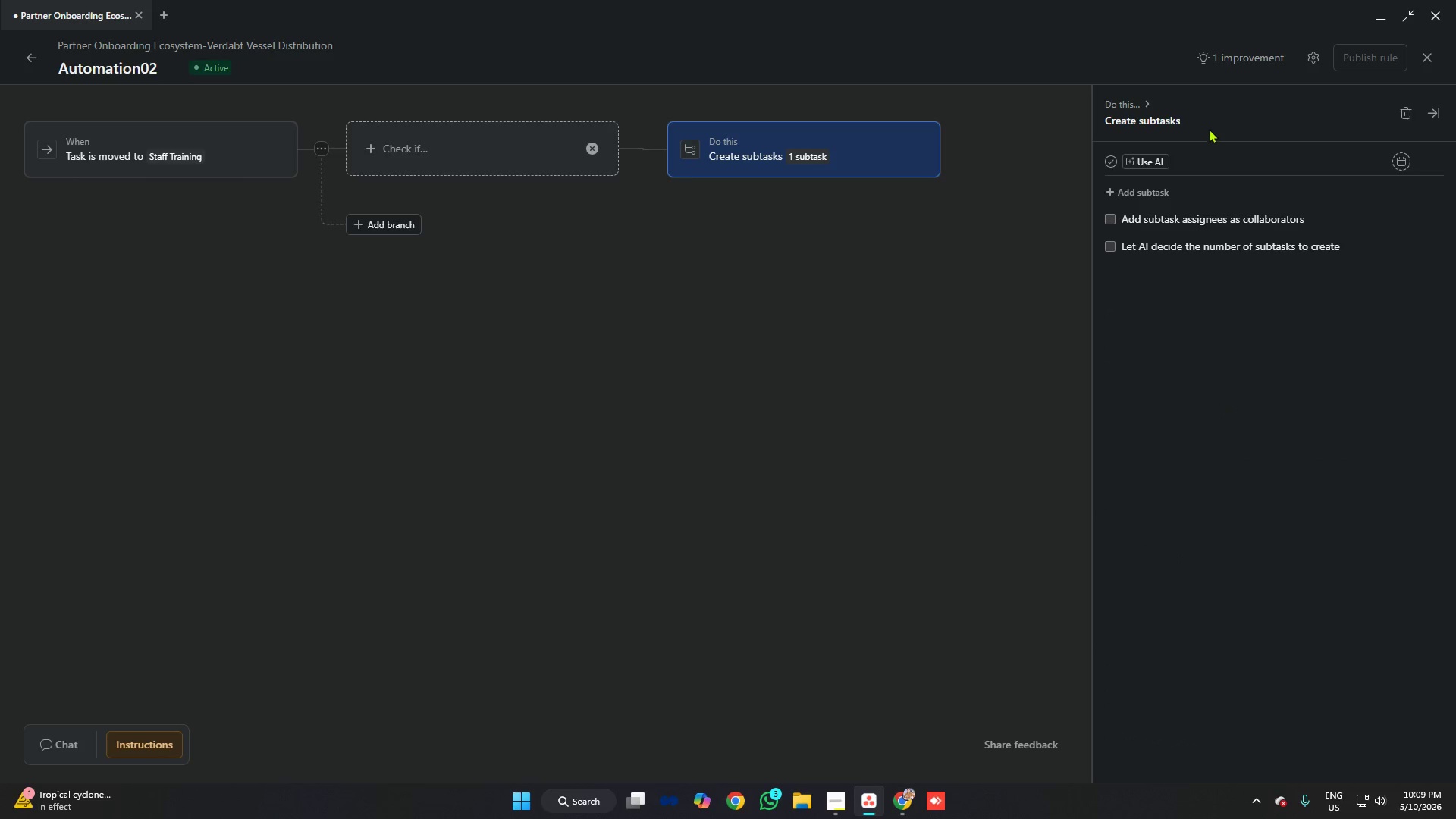 
left_click([1205, 152])
 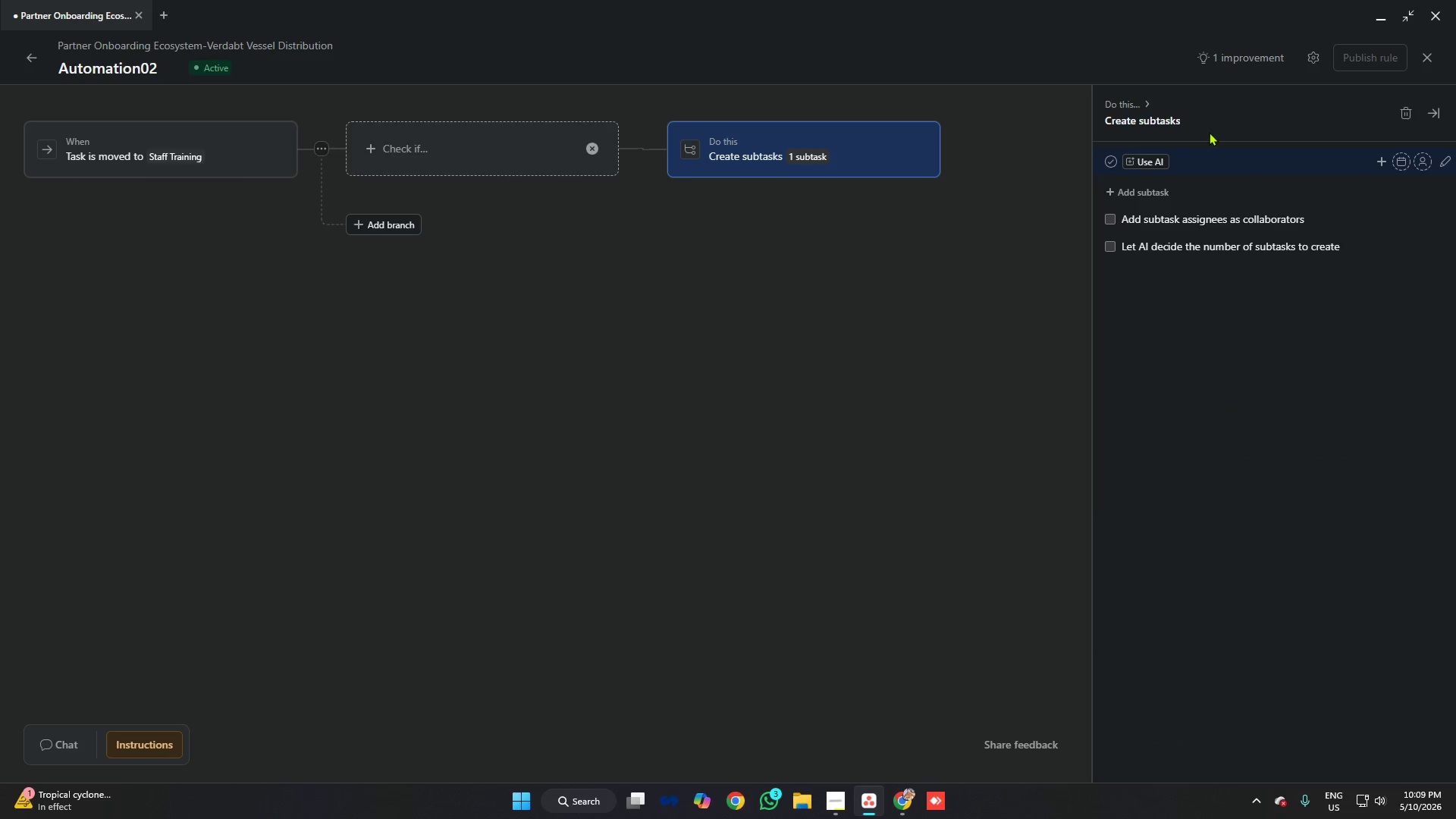 
key(Backspace)